 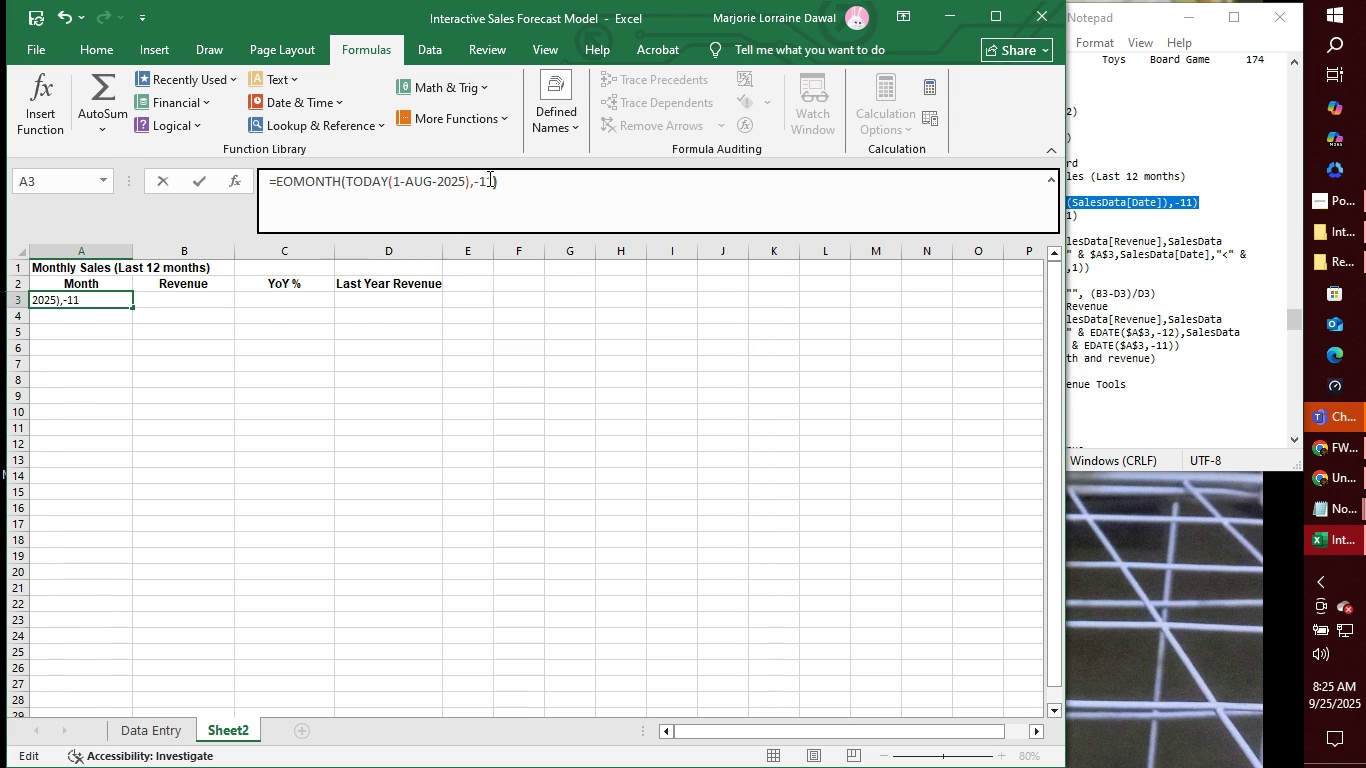 
key(Enter)
 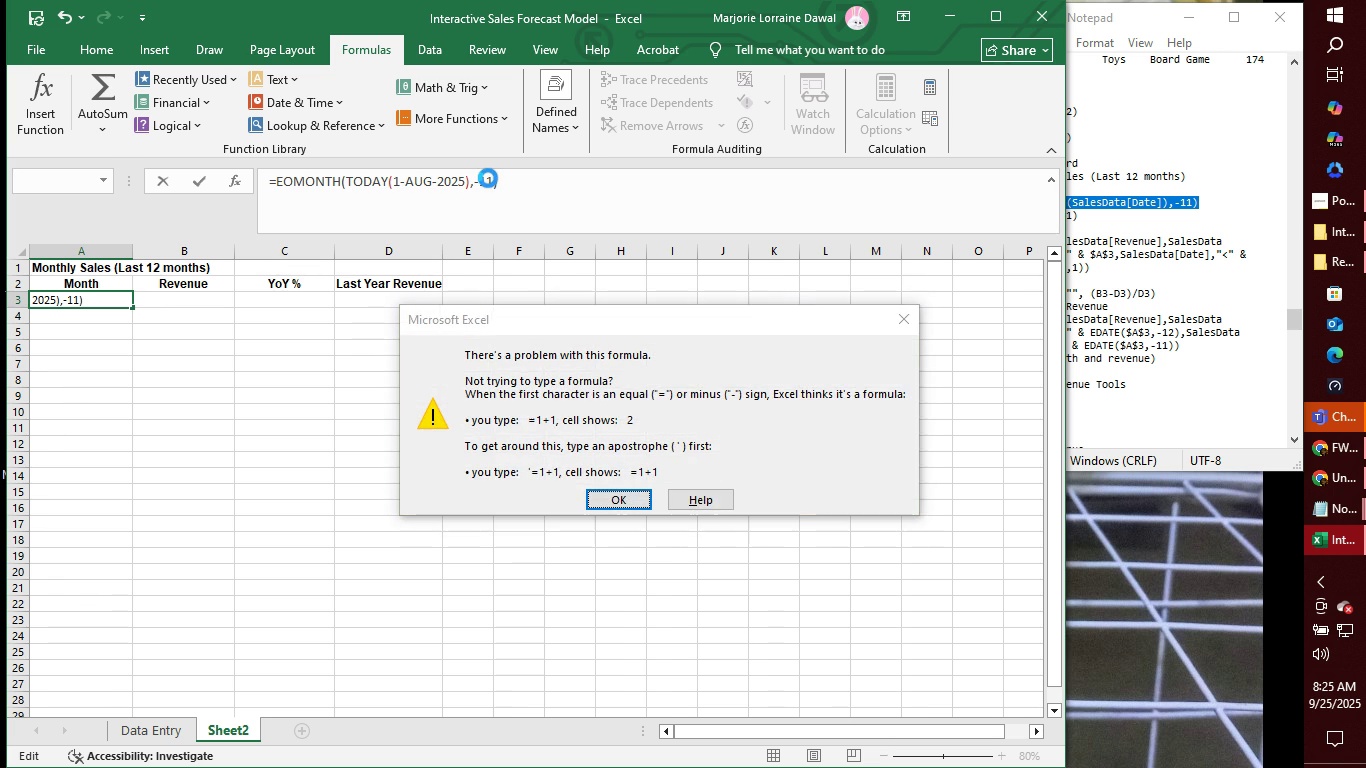 
key(Enter)
 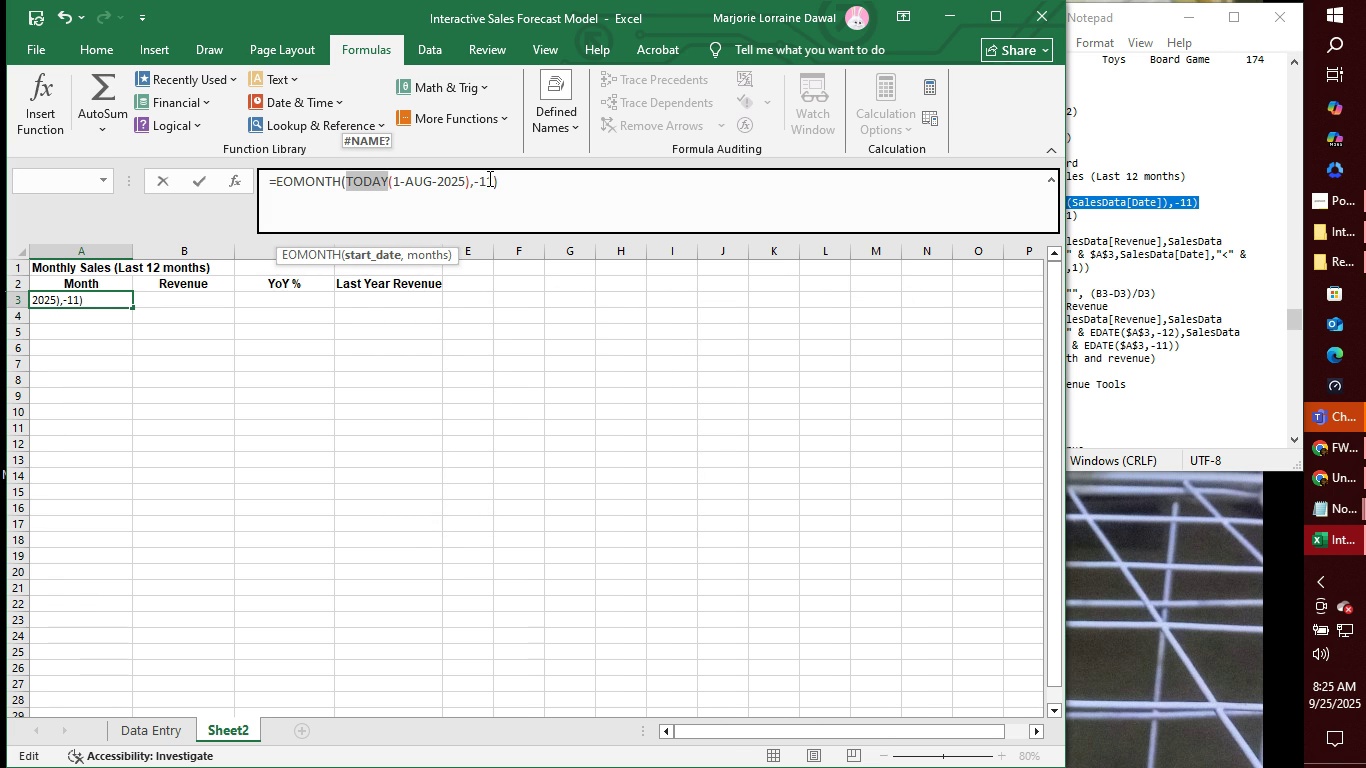 
type(salesa)
key(Backspace)
type(data)
 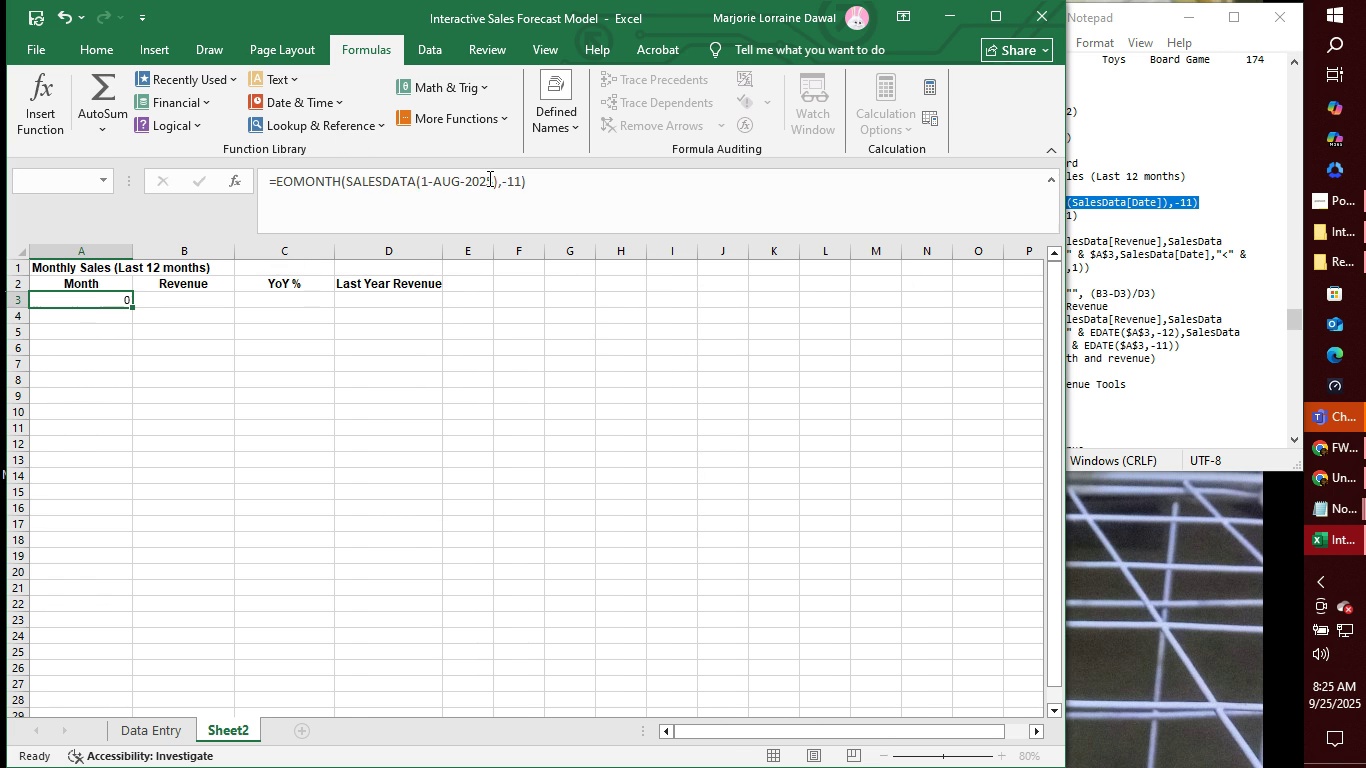 
key(Enter)
 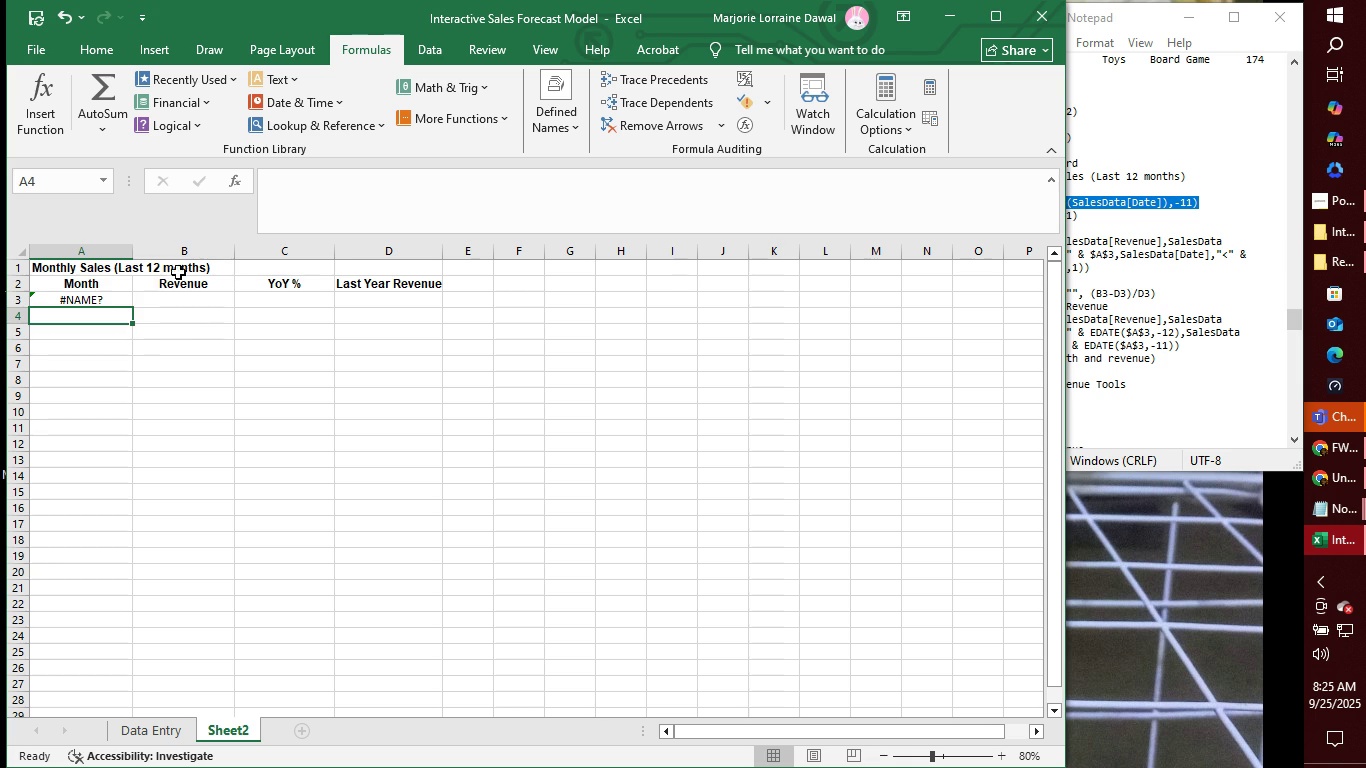 
left_click([98, 296])
 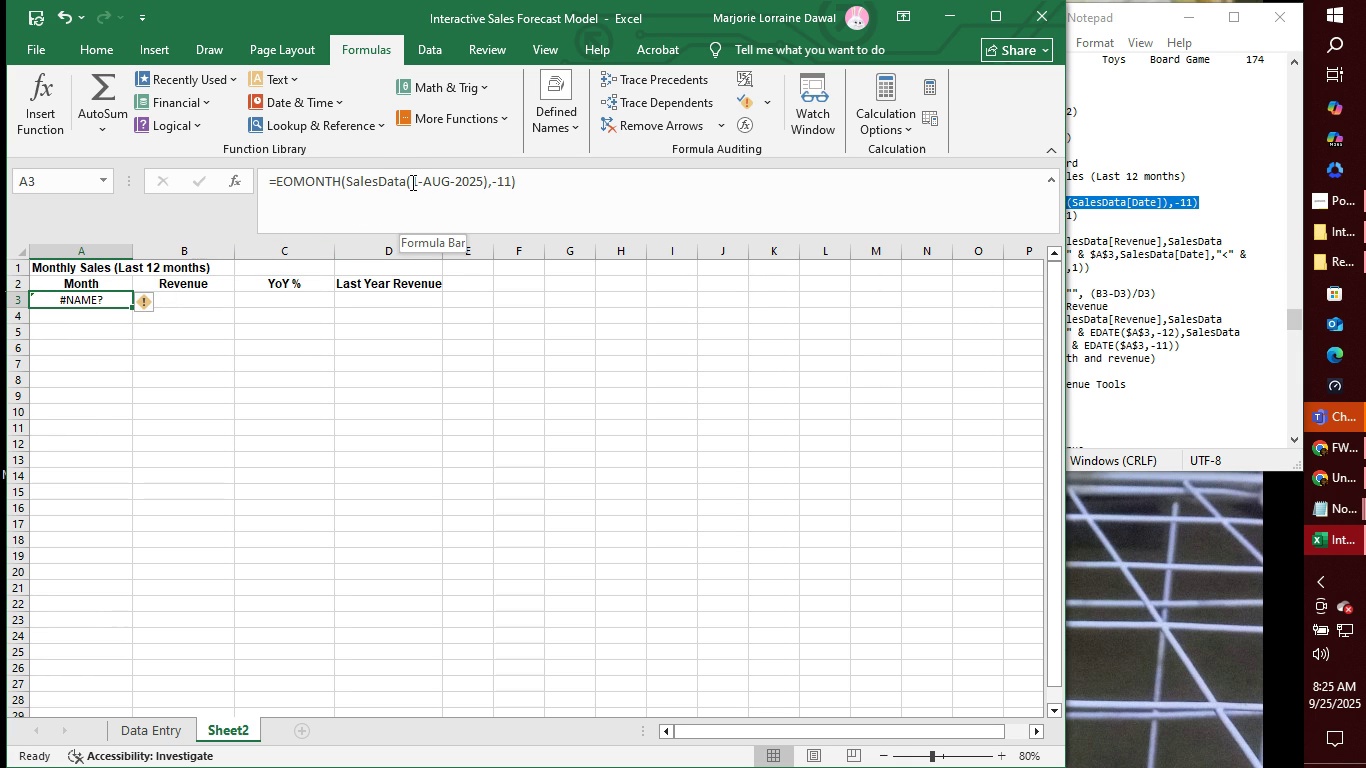 
wait(12.24)
 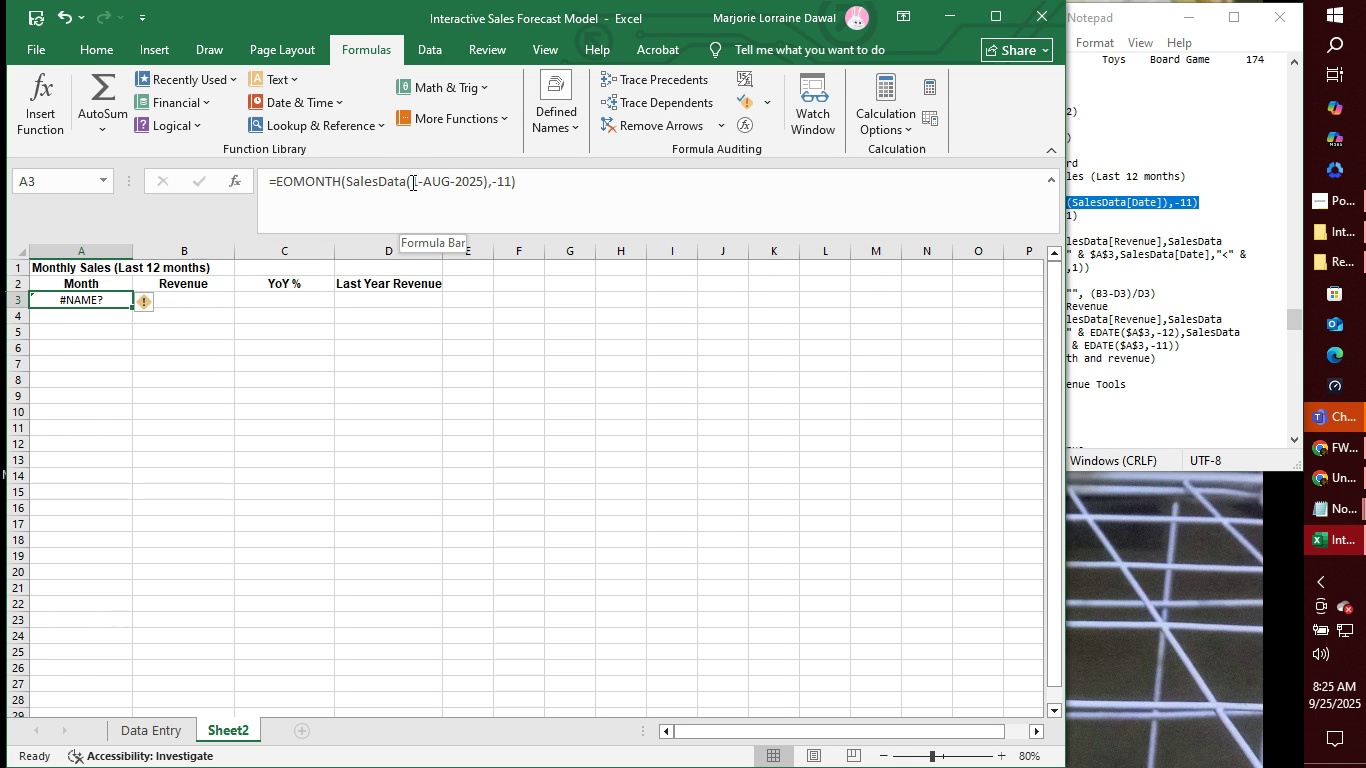 
left_click([536, 183])
 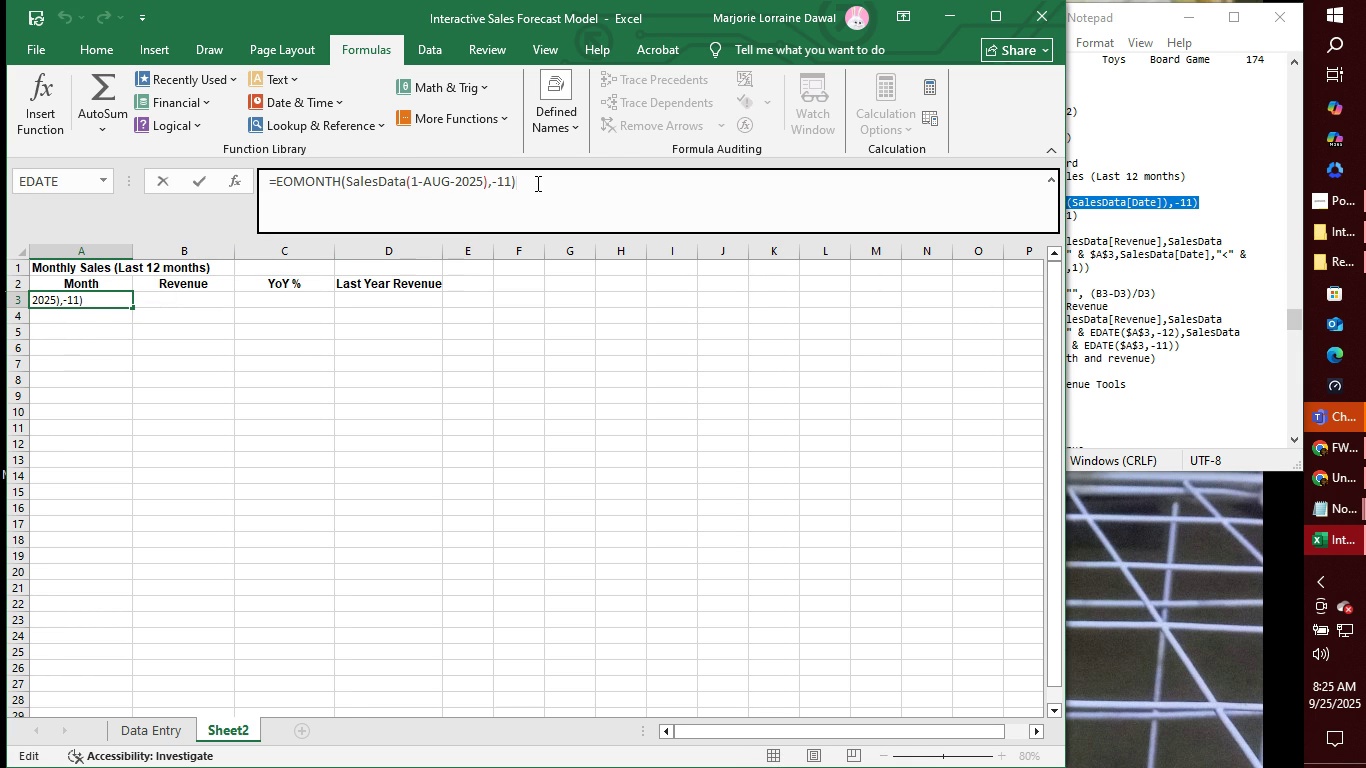 
key(Enter)
 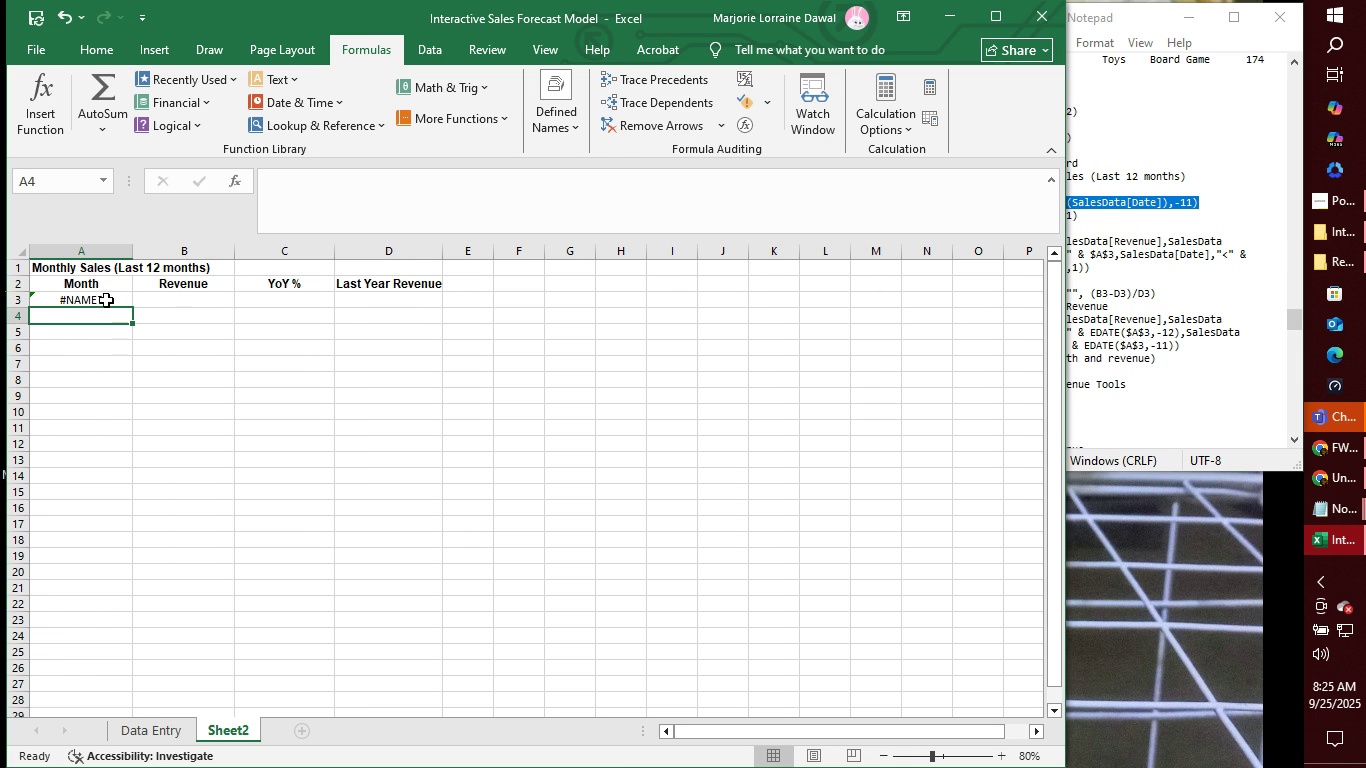 
wait(6.17)
 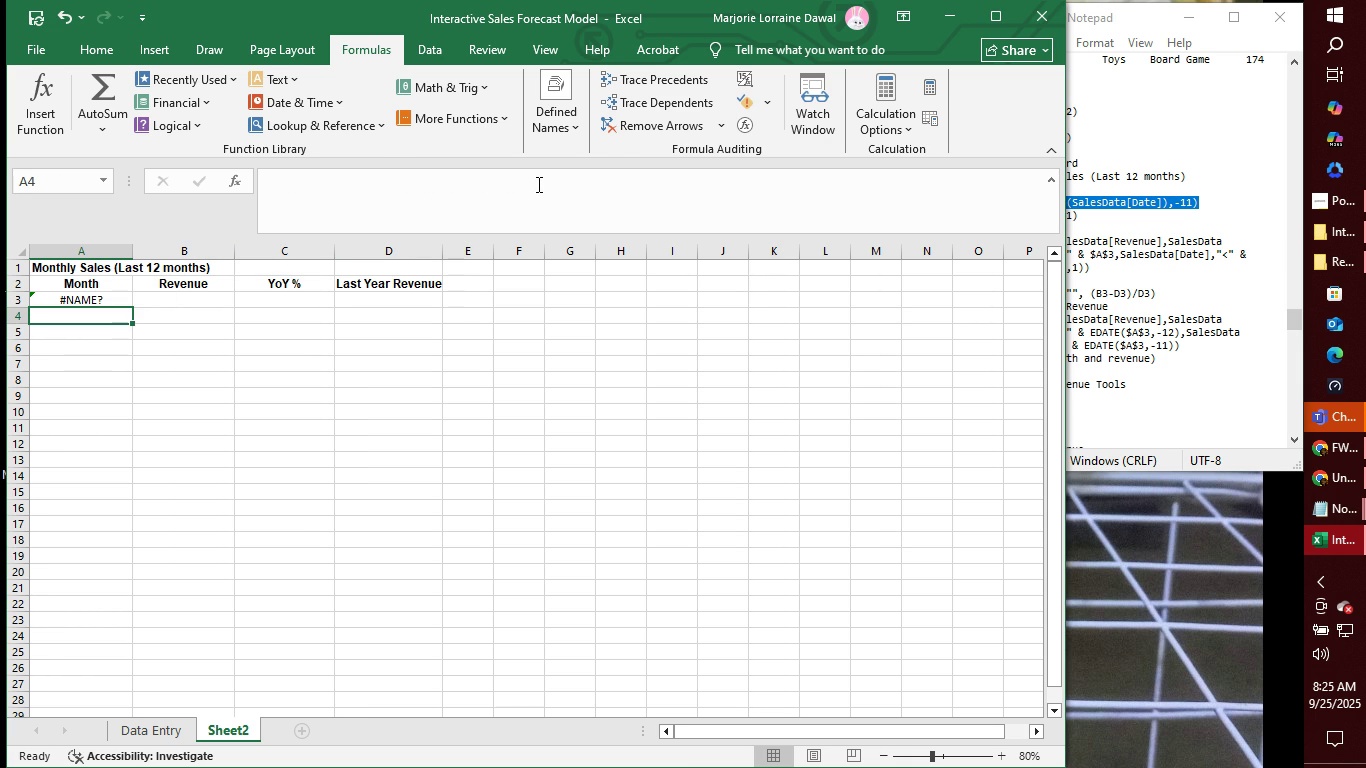 
left_click([325, 200])
 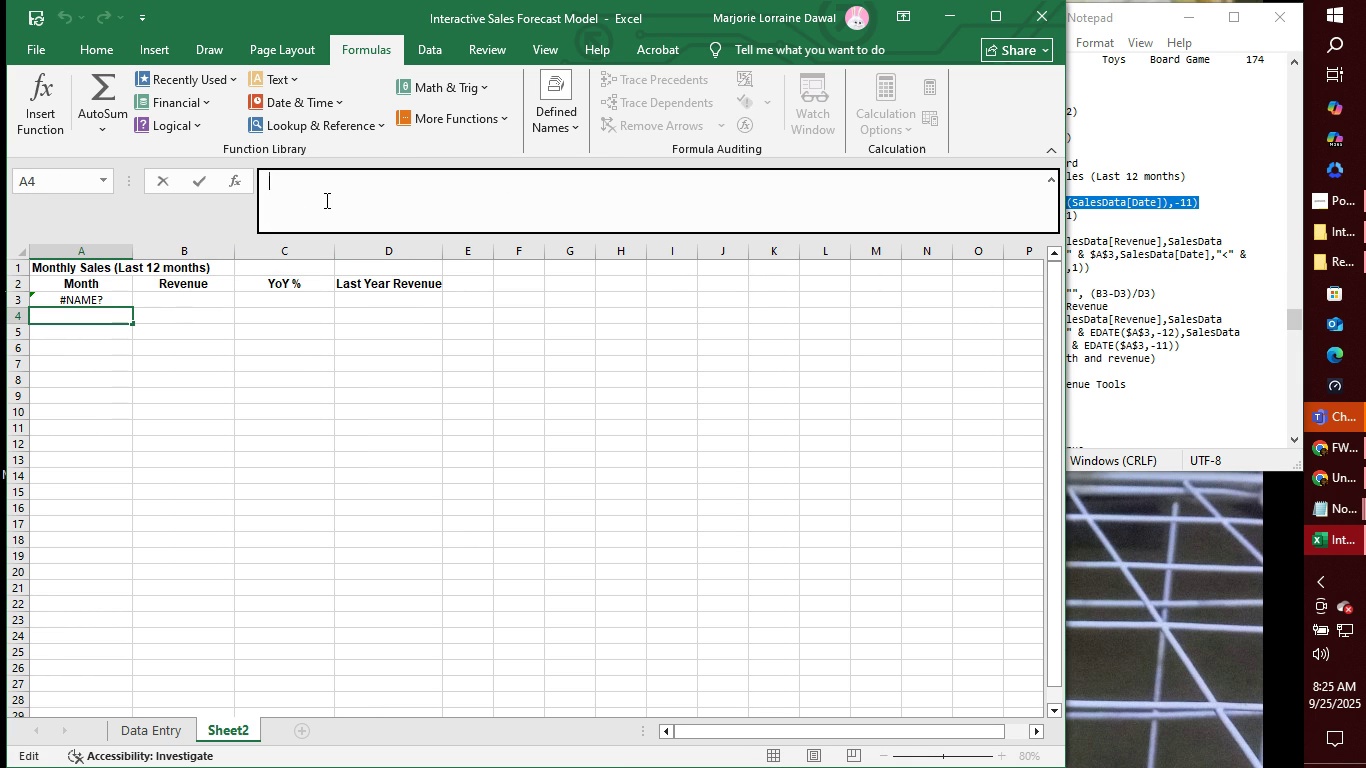 
type(=edate)
 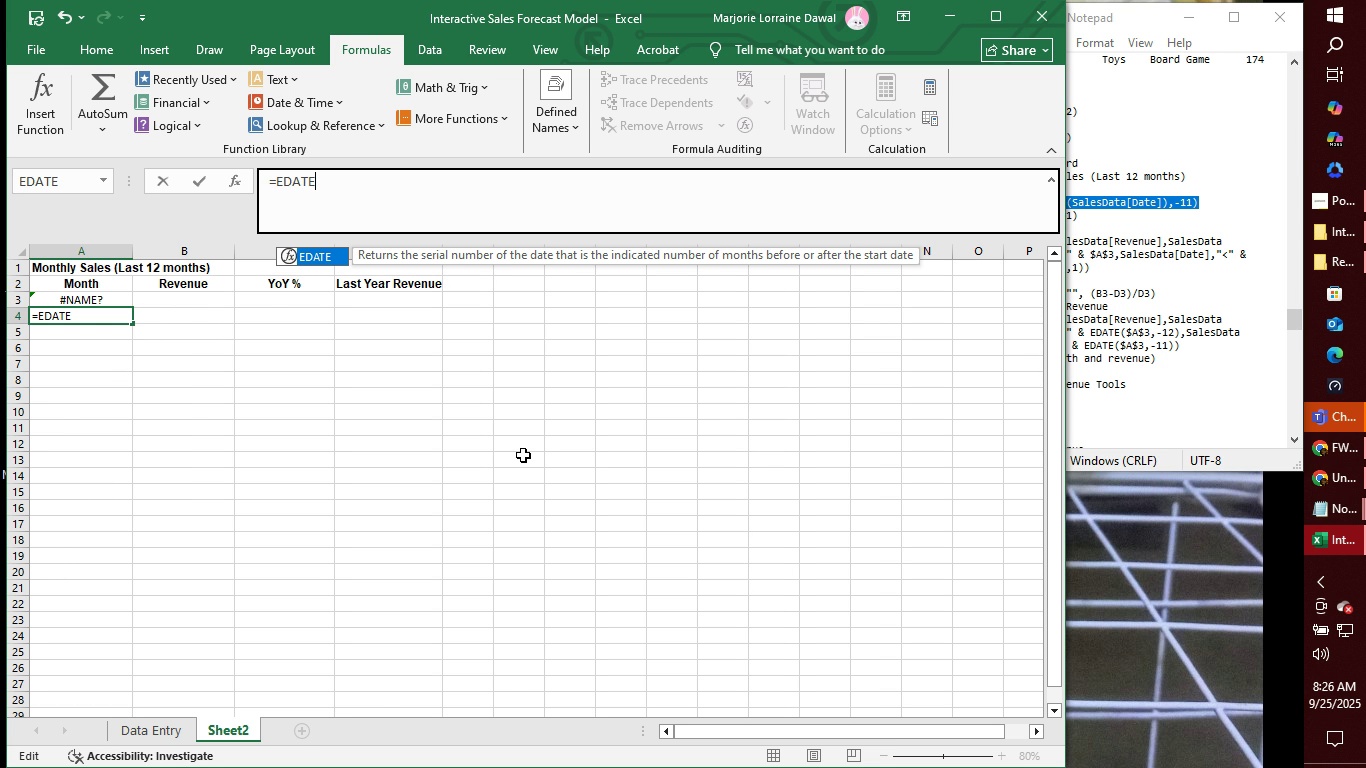 
wait(64.91)
 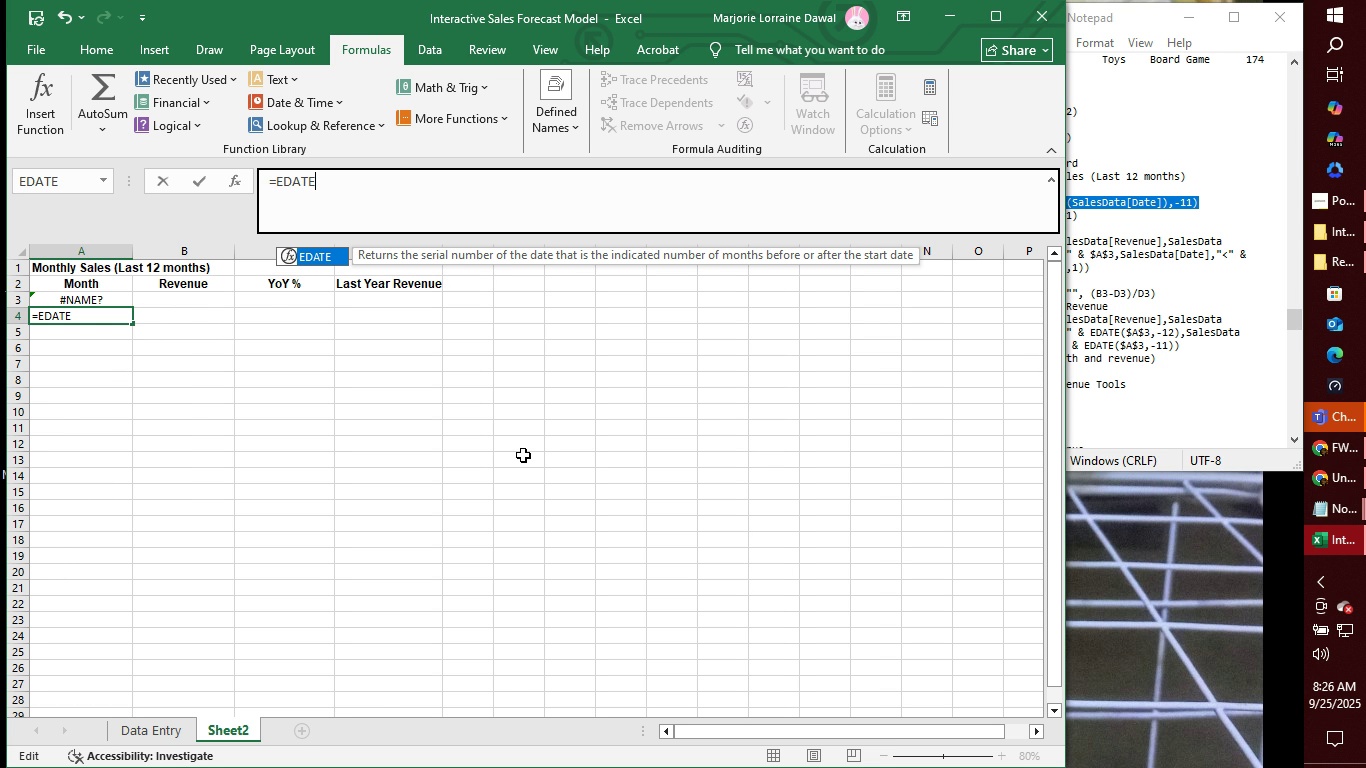 
left_click([1126, 221])